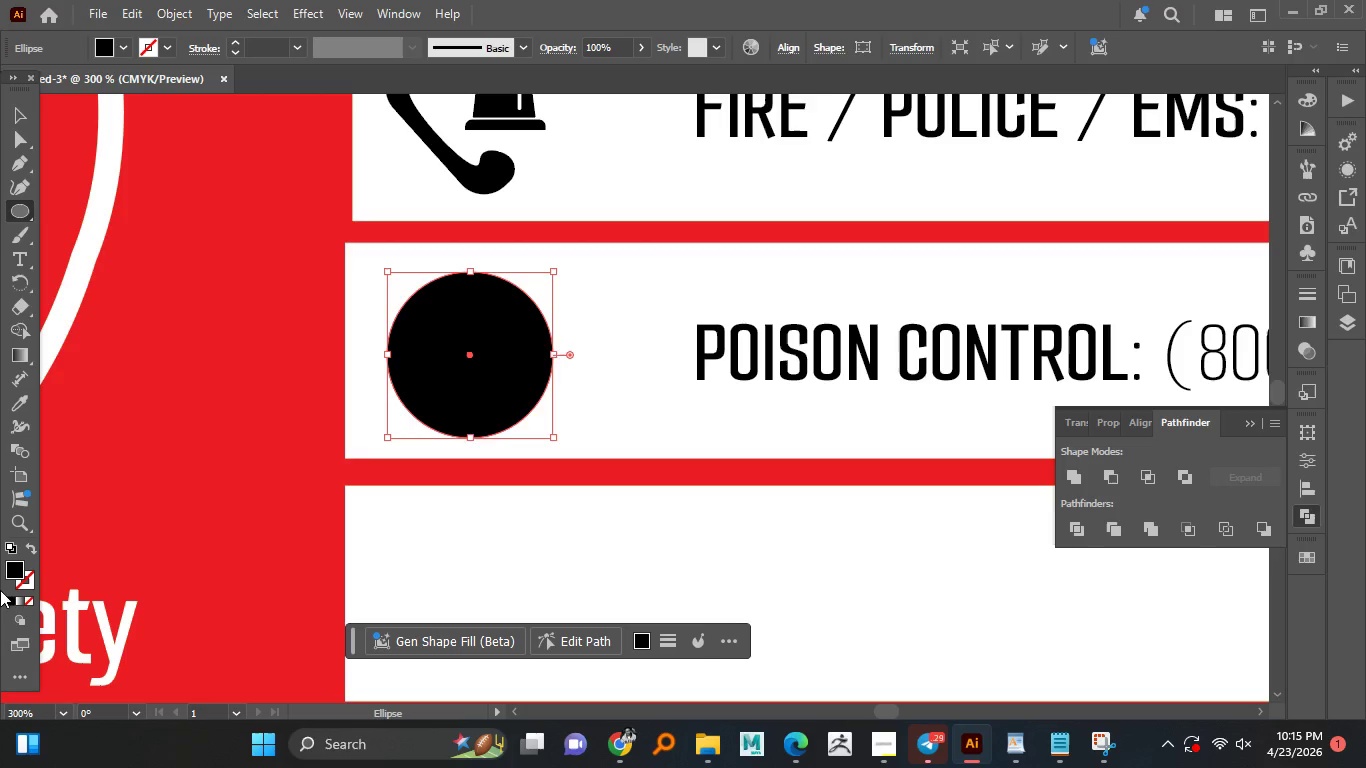 
hold_key(key=ShiftLeft, duration=1.09)
 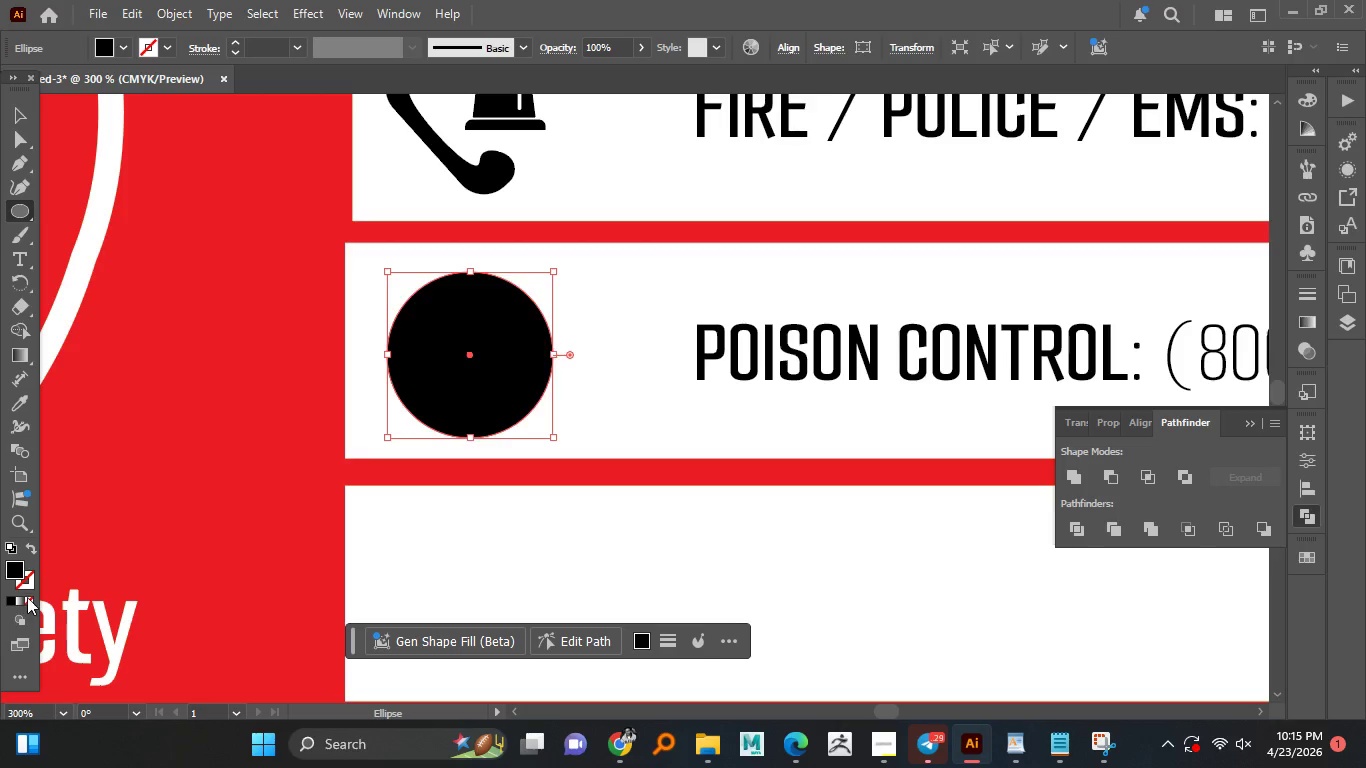 
left_click([29, 587])
 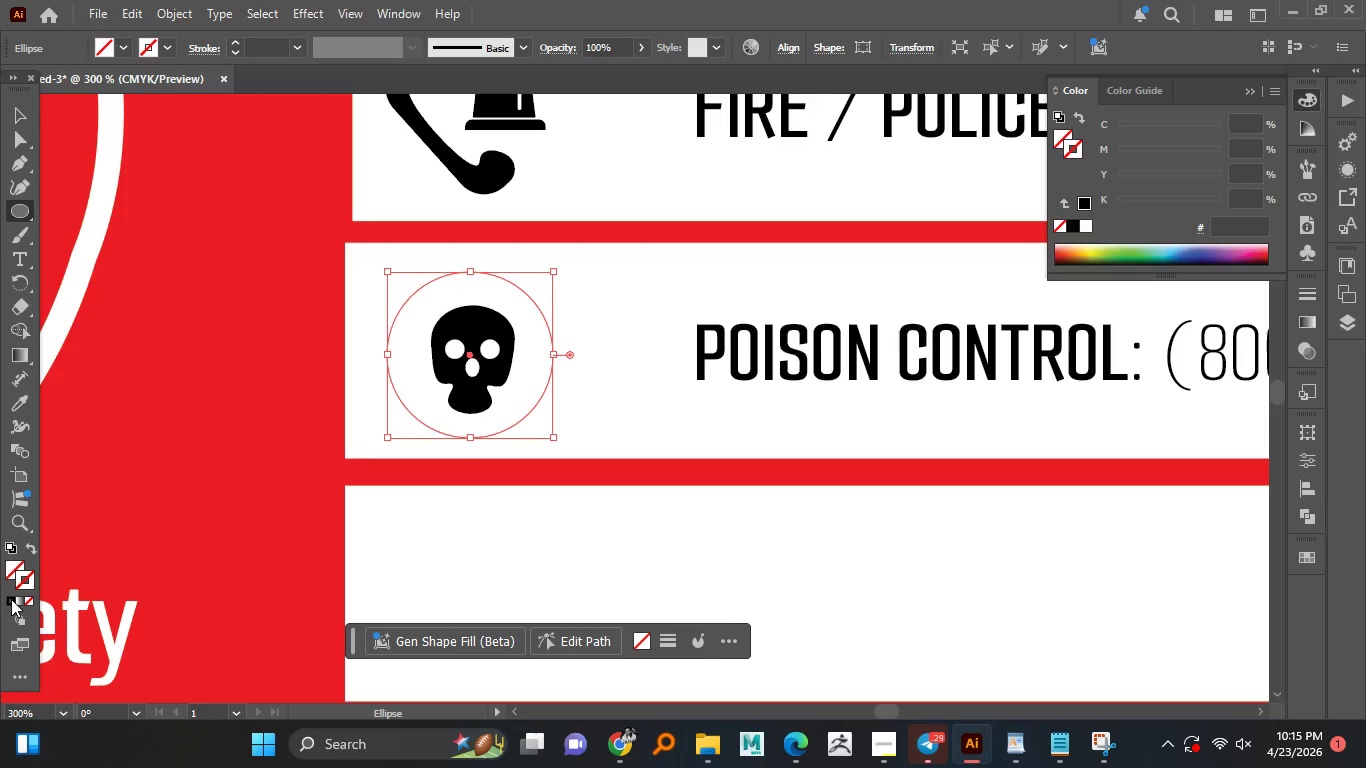 
left_click([11, 599])
 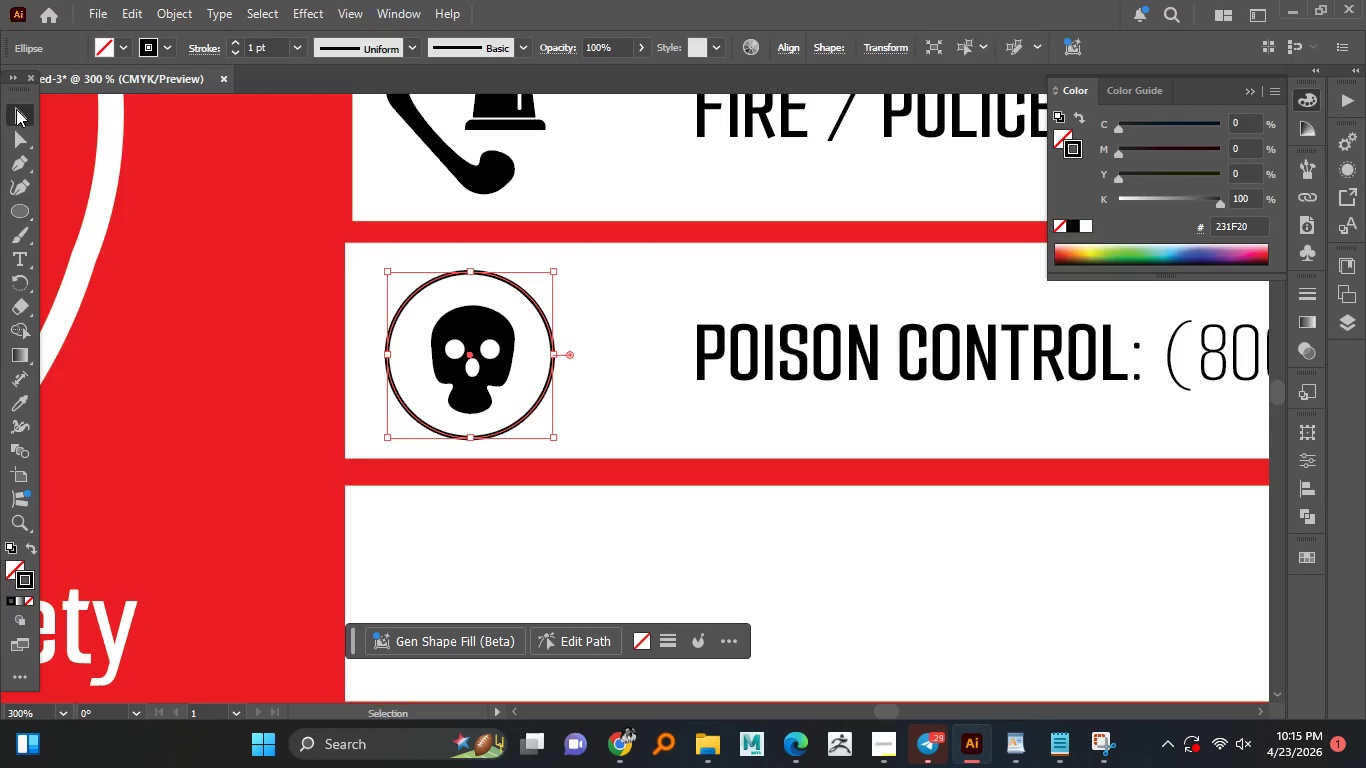 
hold_key(key=AltLeft, duration=0.72)
scroll: coordinate [496, 410], scroll_direction: up, amount: 1.0
 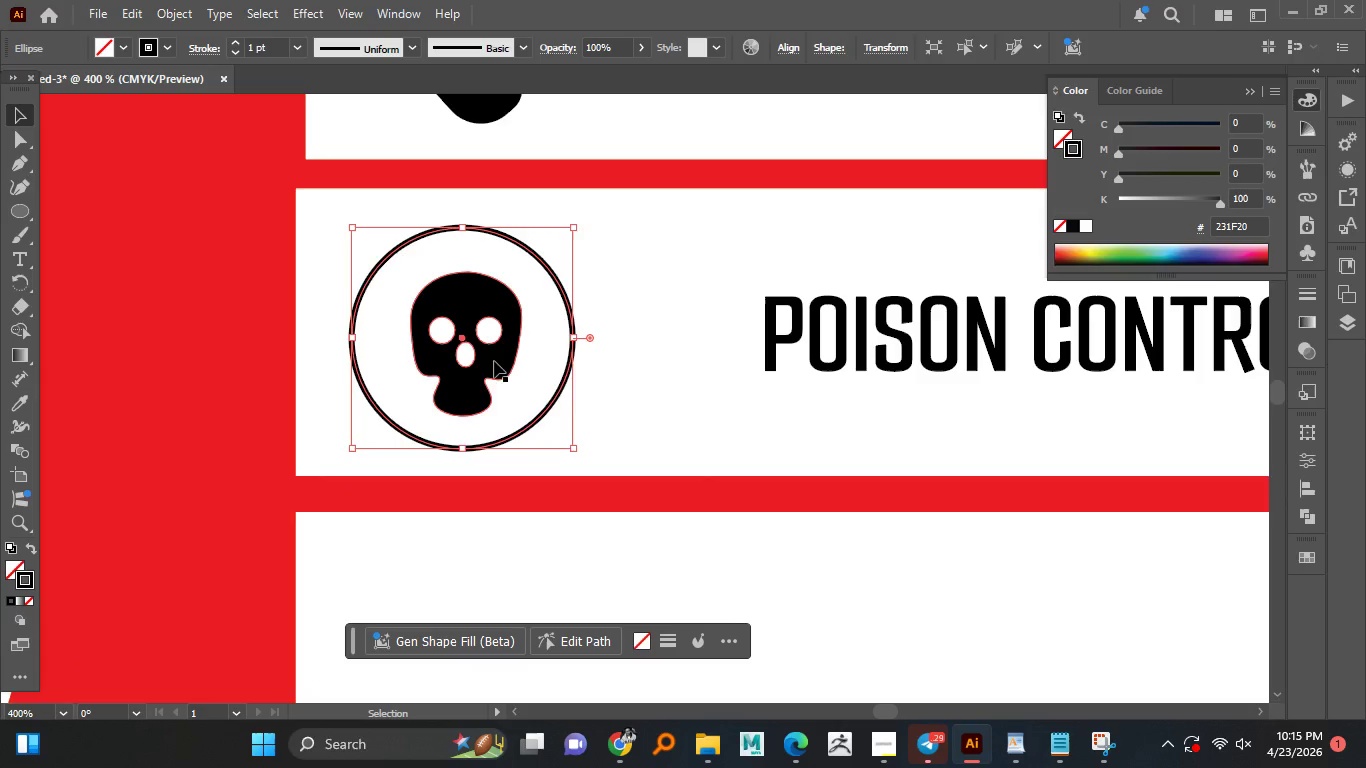 
left_click_drag(start_coordinate=[493, 360], to_coordinate=[488, 357])
 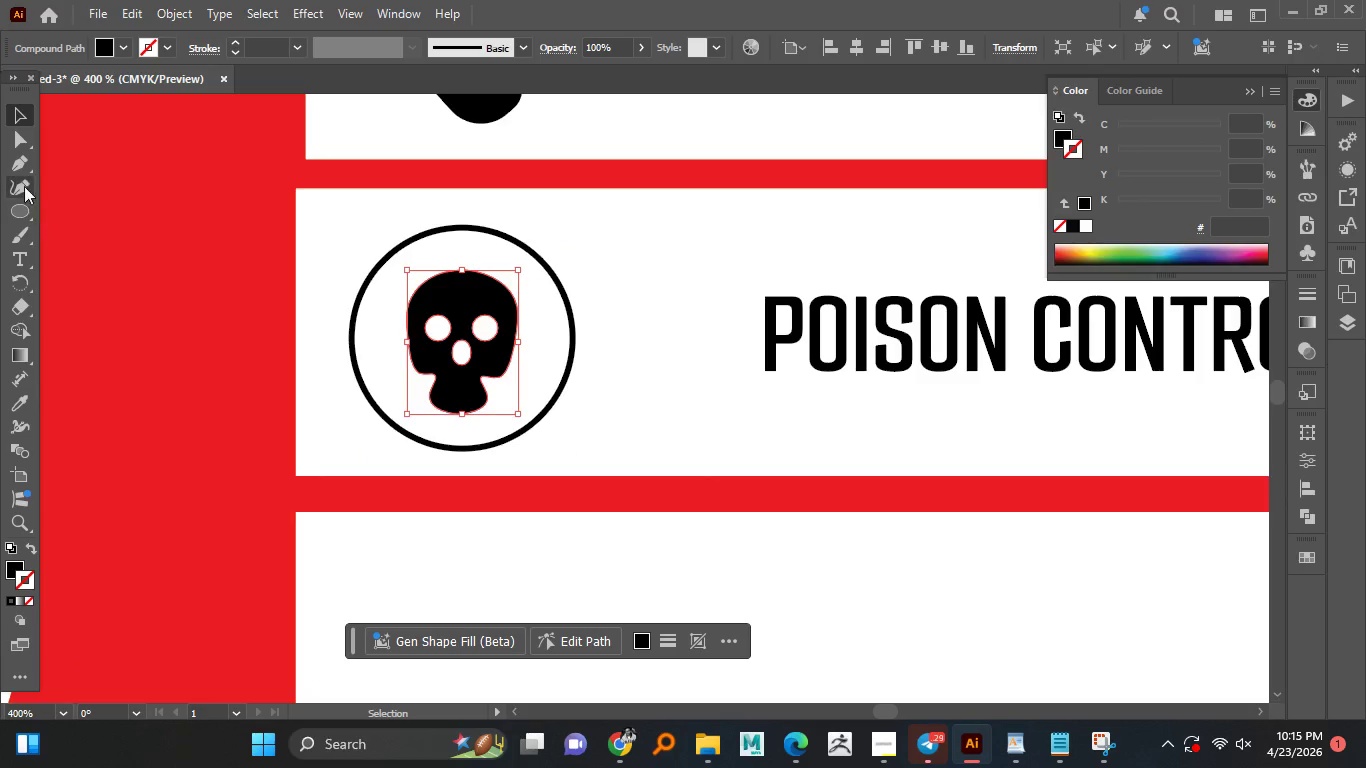 
left_click_drag(start_coordinate=[14, 164], to_coordinate=[36, 169])
 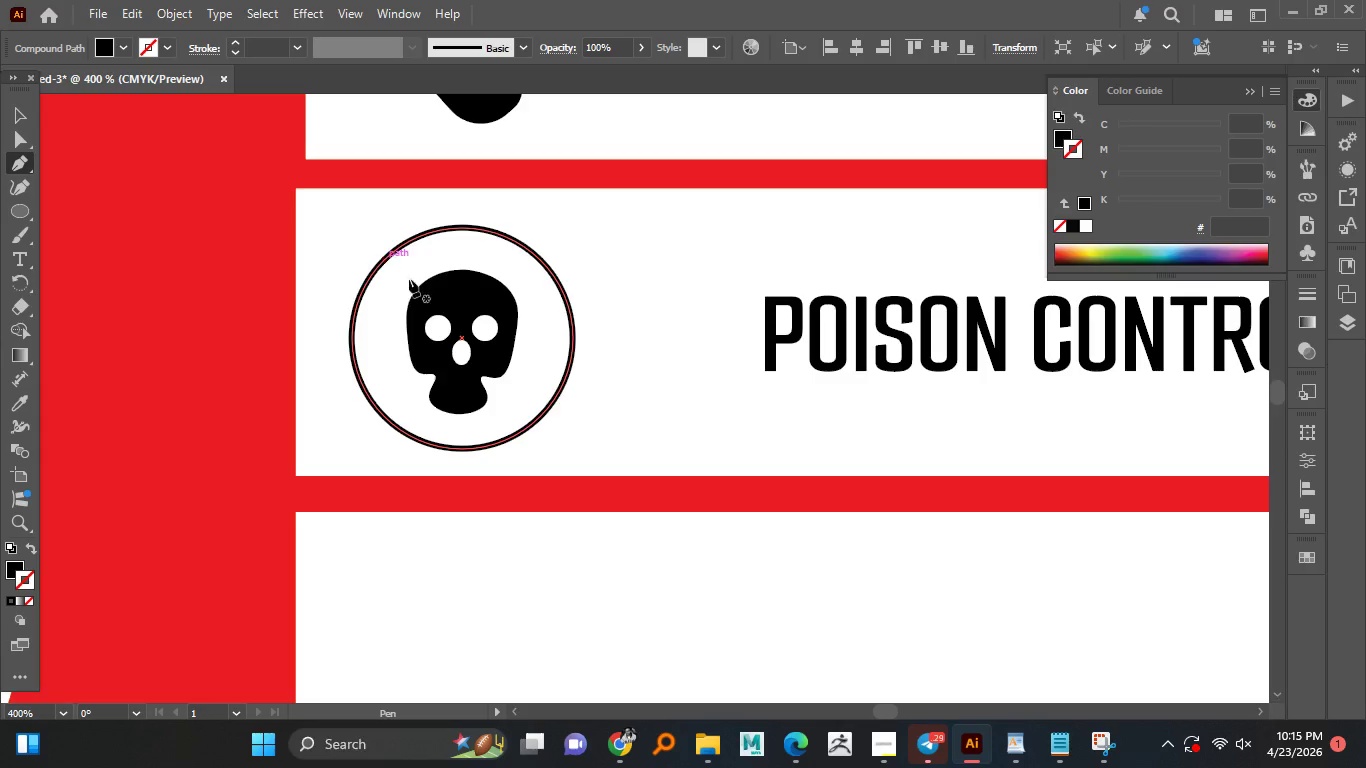 
hold_key(key=ShiftLeft, duration=1.33)
left_click([541, 413])
 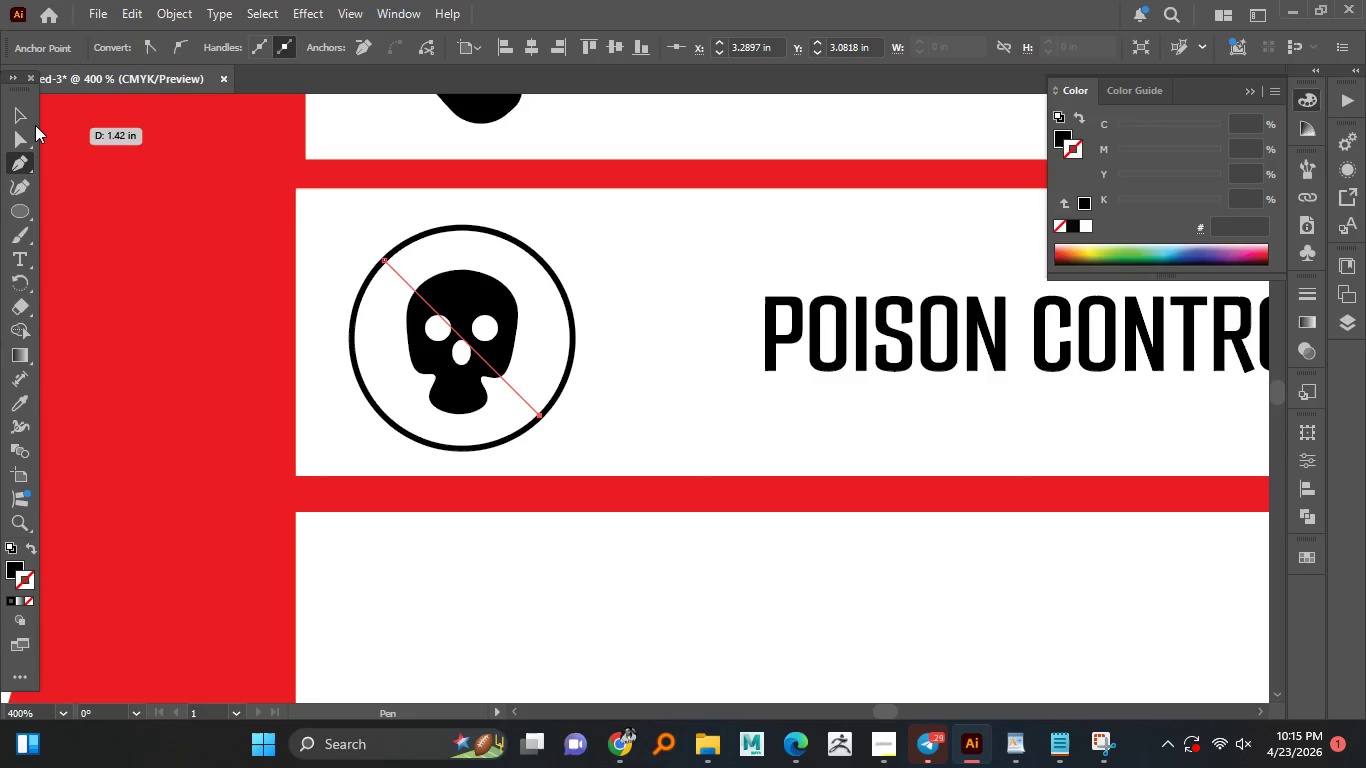 
left_click([22, 117])
 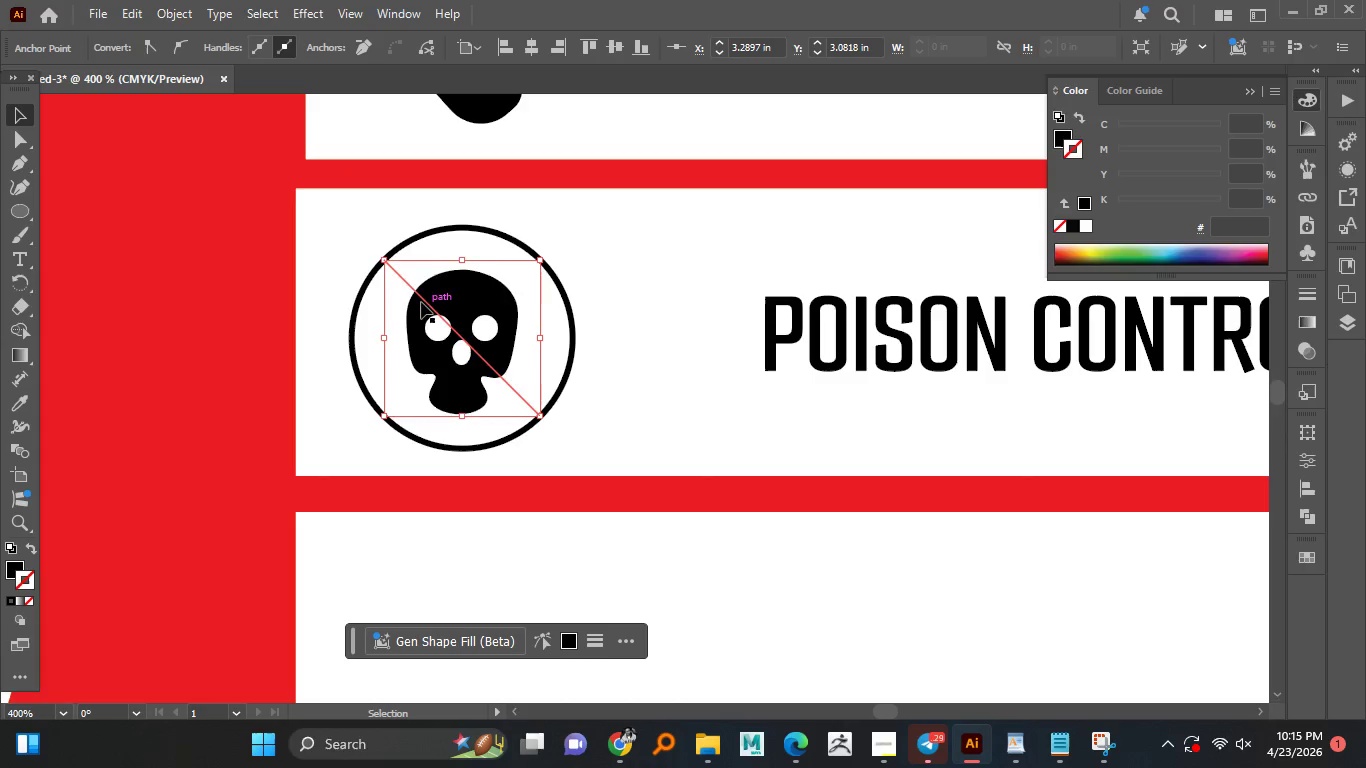 
left_click([416, 290])
 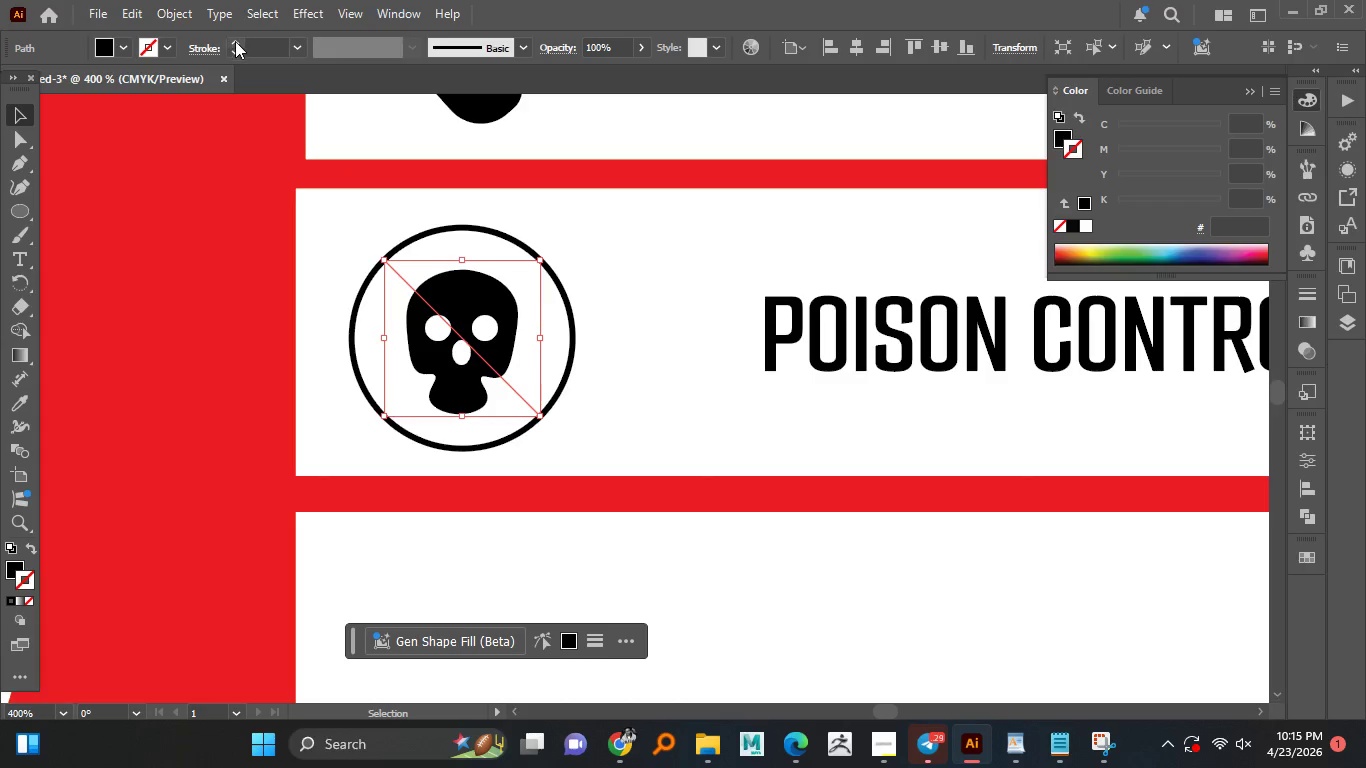 
double_click([235, 42])
 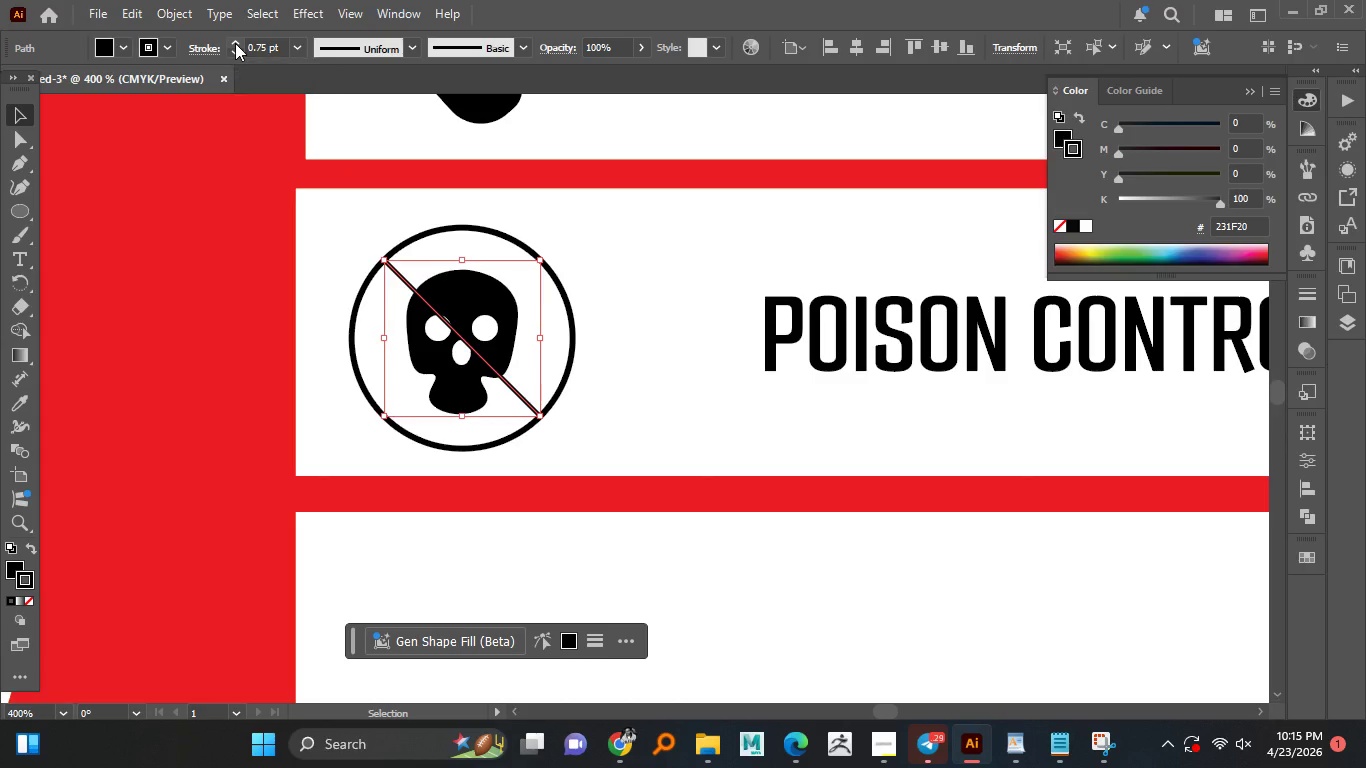 
left_click([235, 43])
 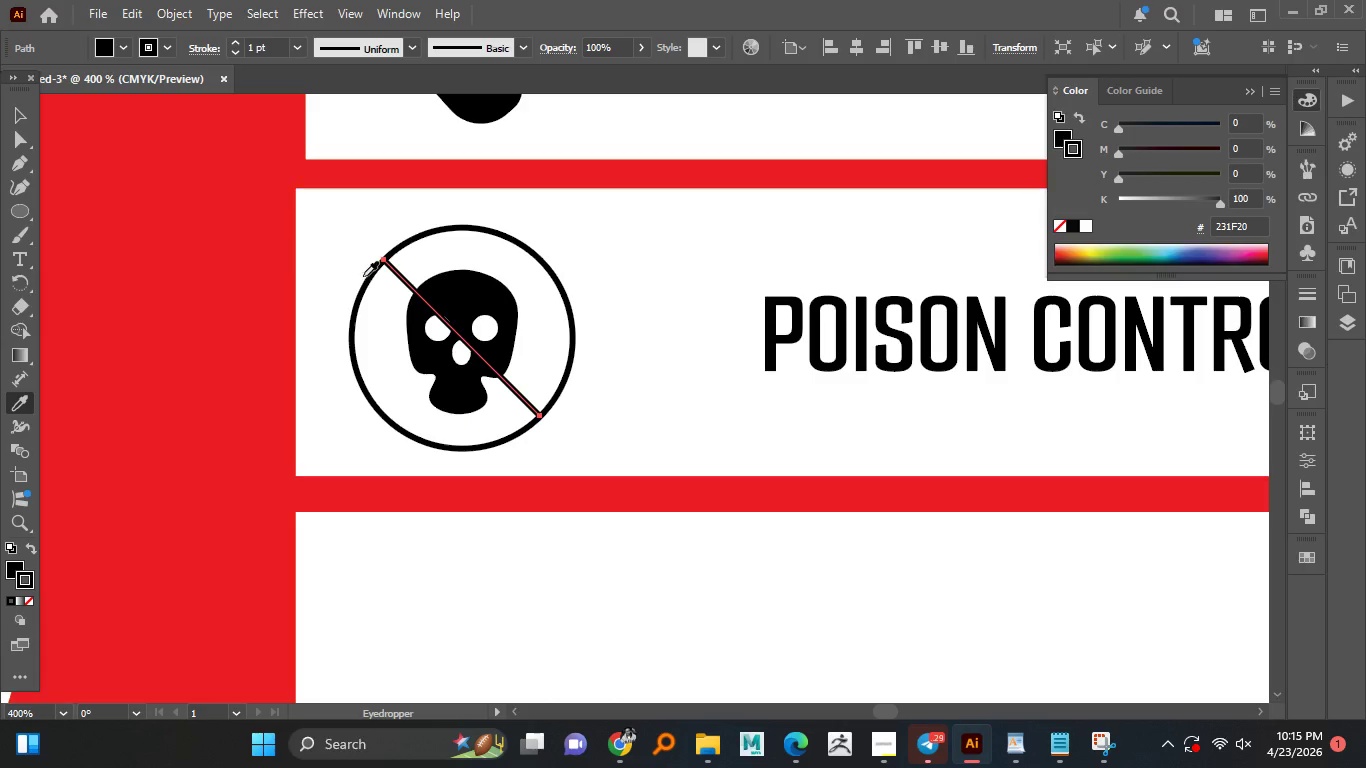 
left_click([367, 278])
 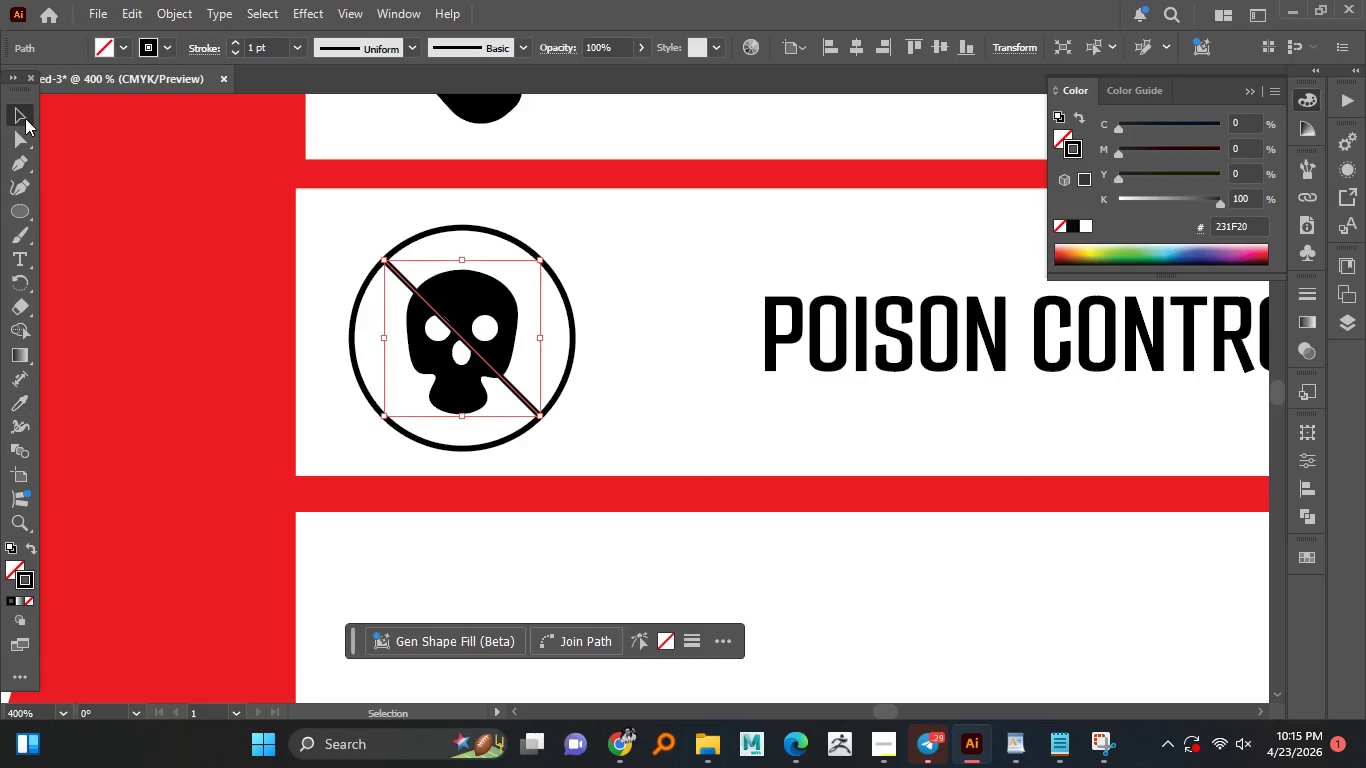 
left_click([237, 241])
 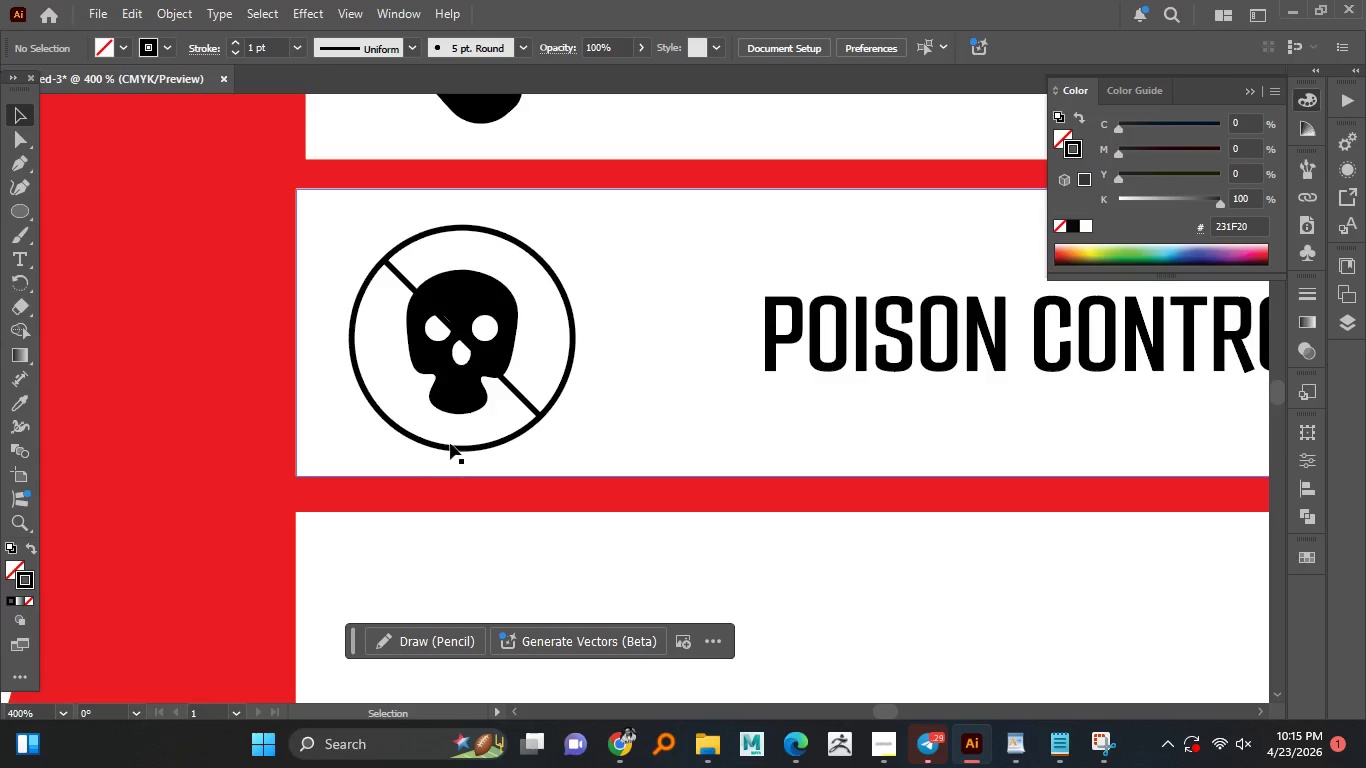 
left_click([509, 382])
 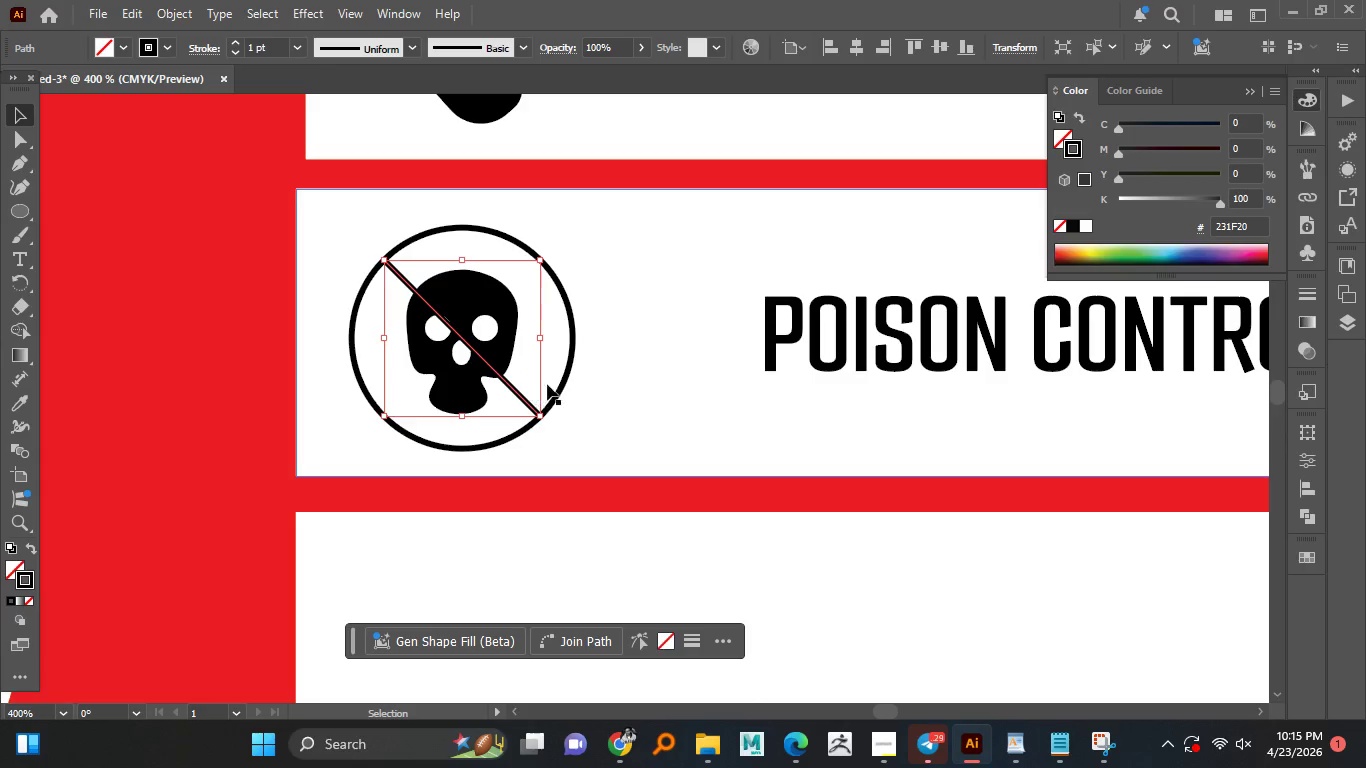 
hold_key(key=ShiftLeft, duration=0.73)
left_click([566, 380])
 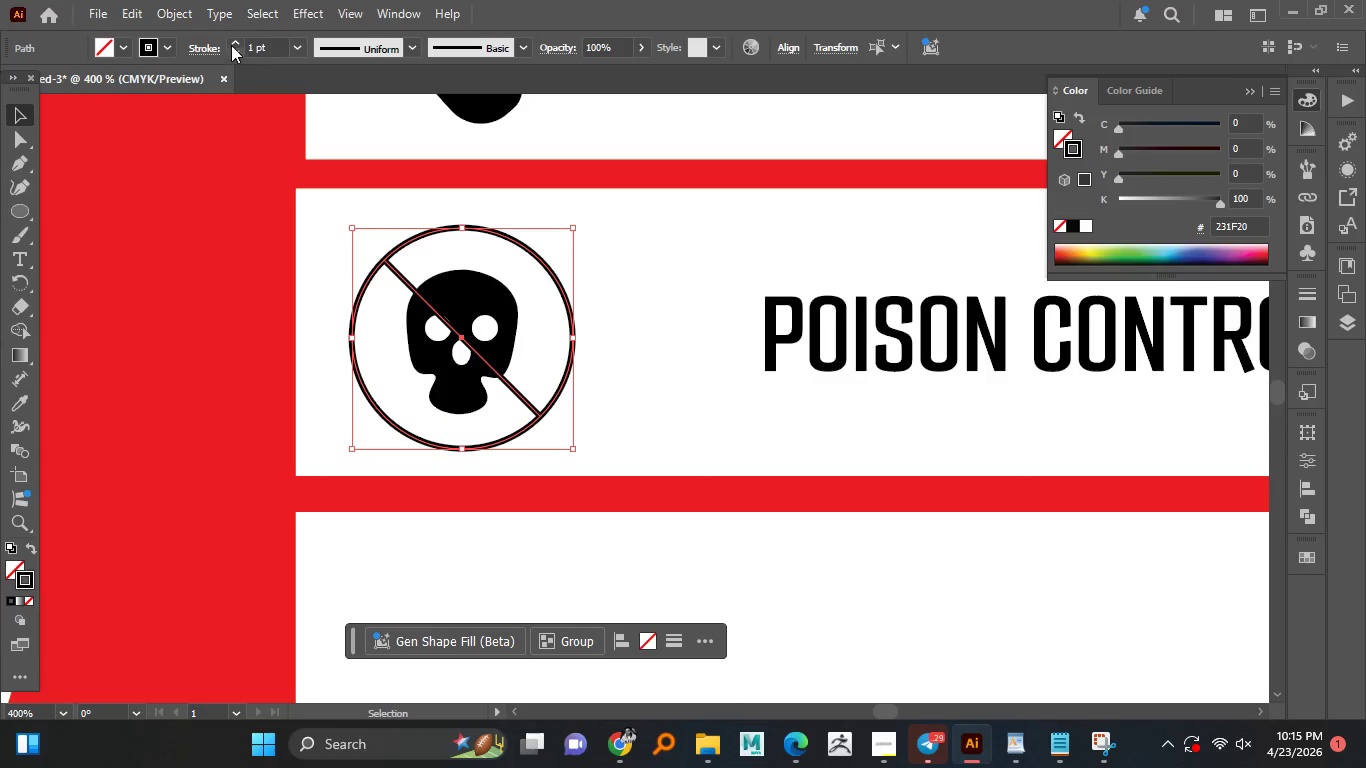 
left_click([231, 41])
 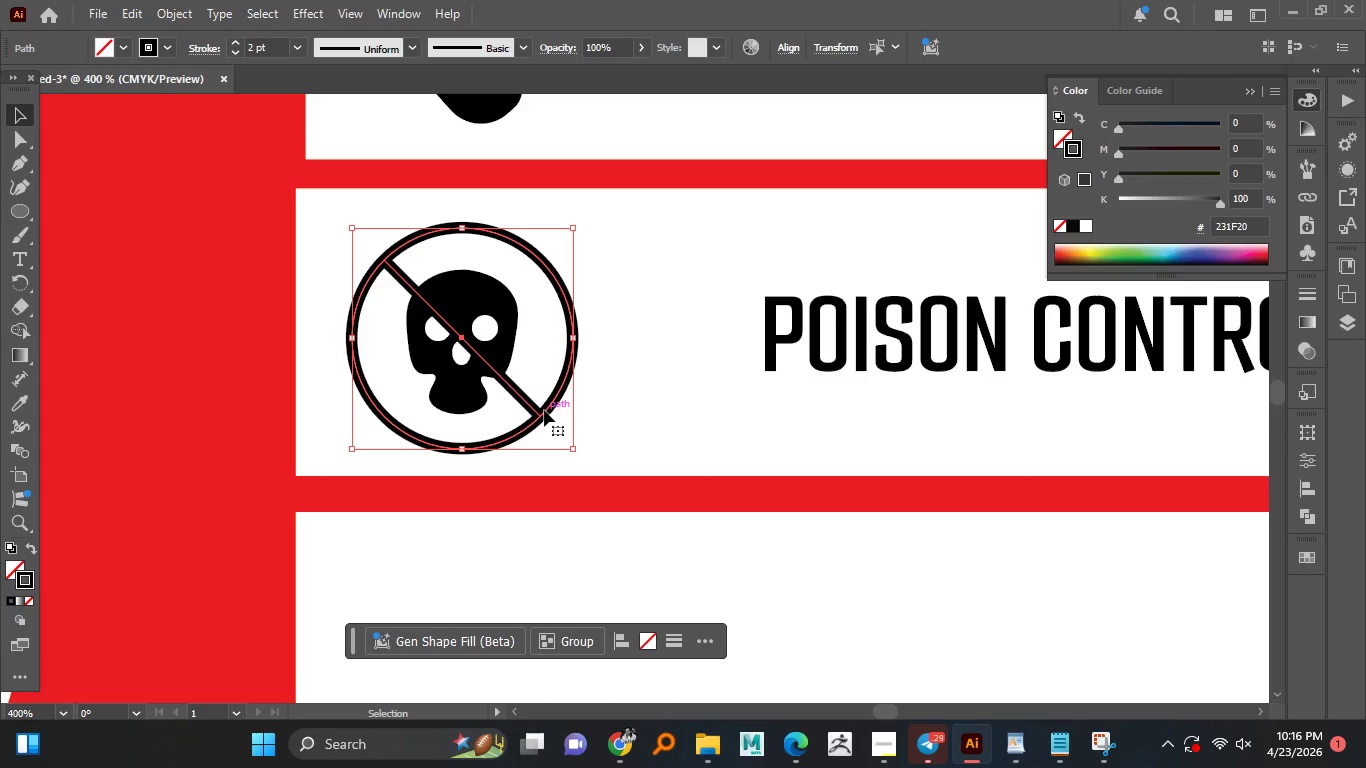 
right_click([542, 410])
 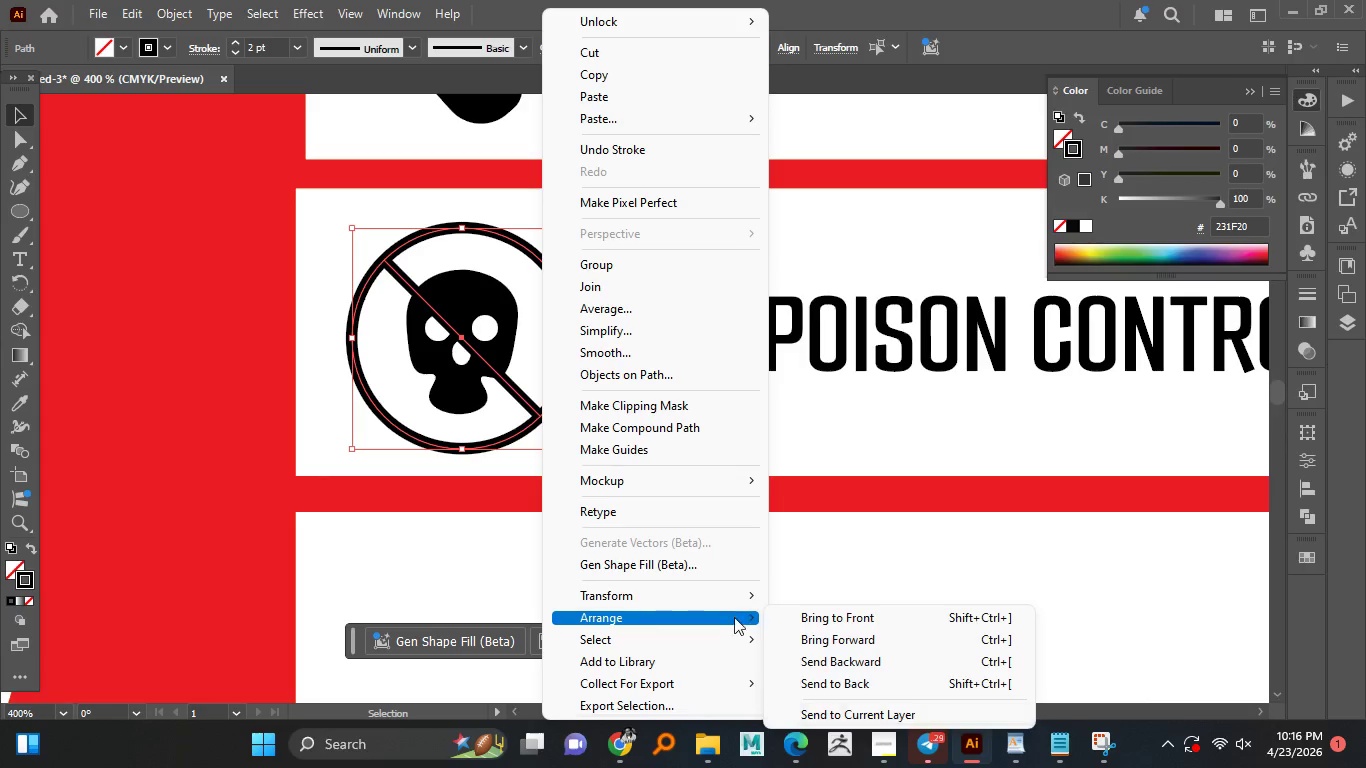 
left_click([822, 625])
 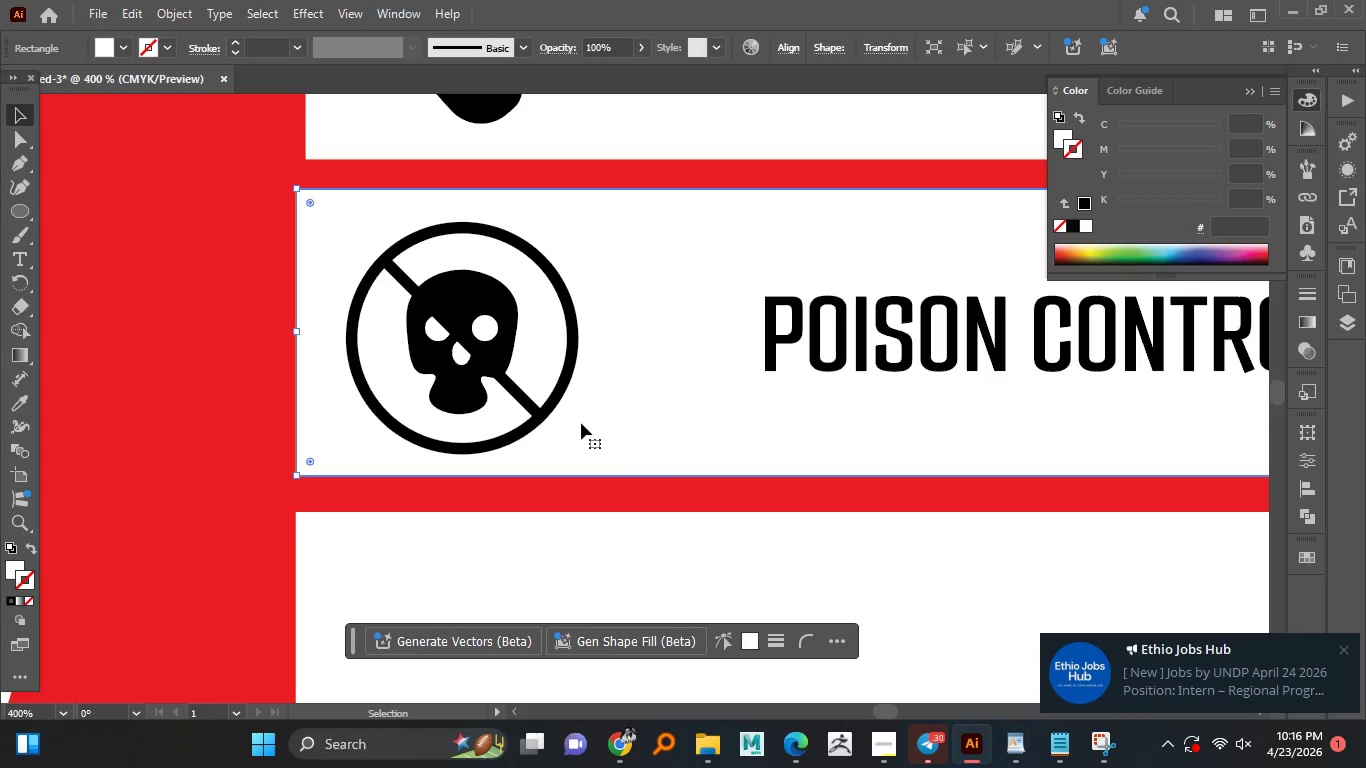 
hold_key(key=AltLeft, duration=1.52)
scroll: coordinate [556, 386], scroll_direction: down, amount: 2.0
 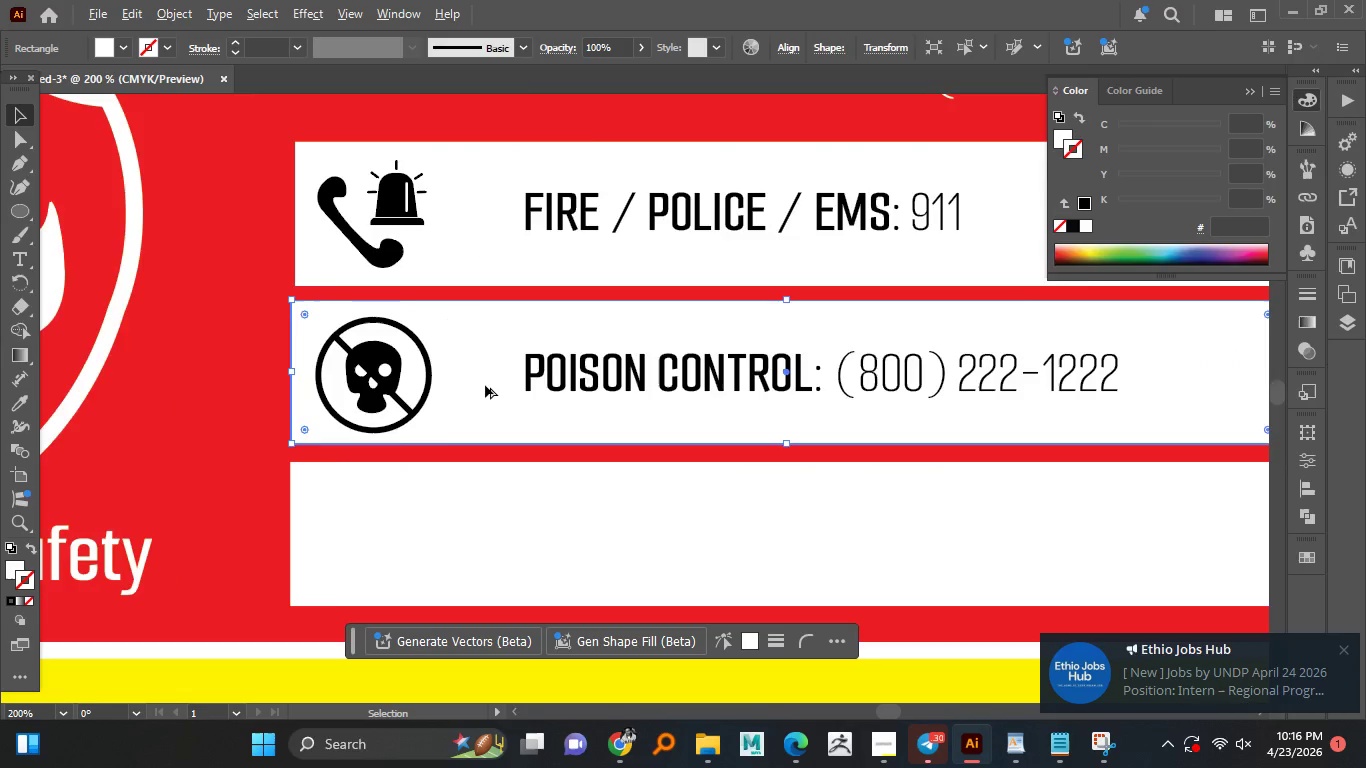 
hold_key(key=AltLeft, duration=1.5)
 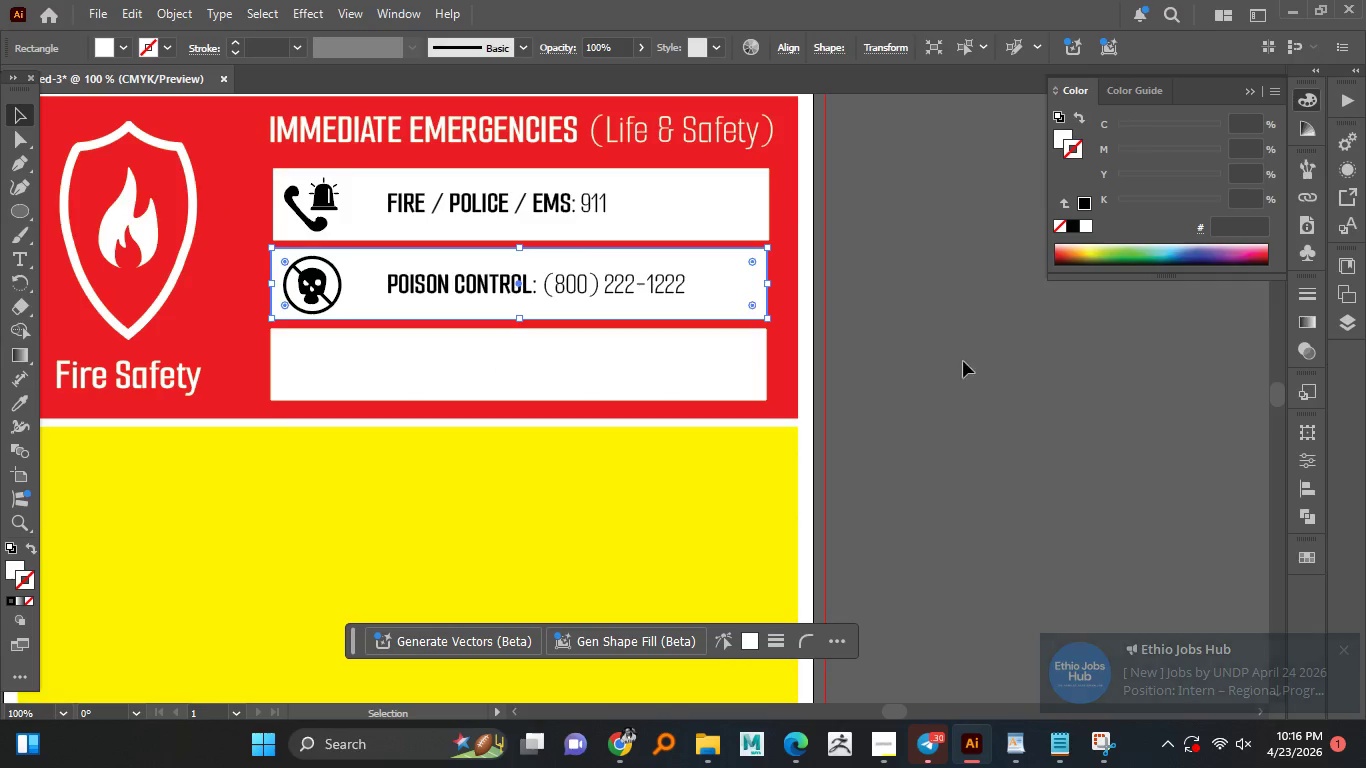 
scroll: coordinate [415, 320], scroll_direction: down, amount: 2.0
 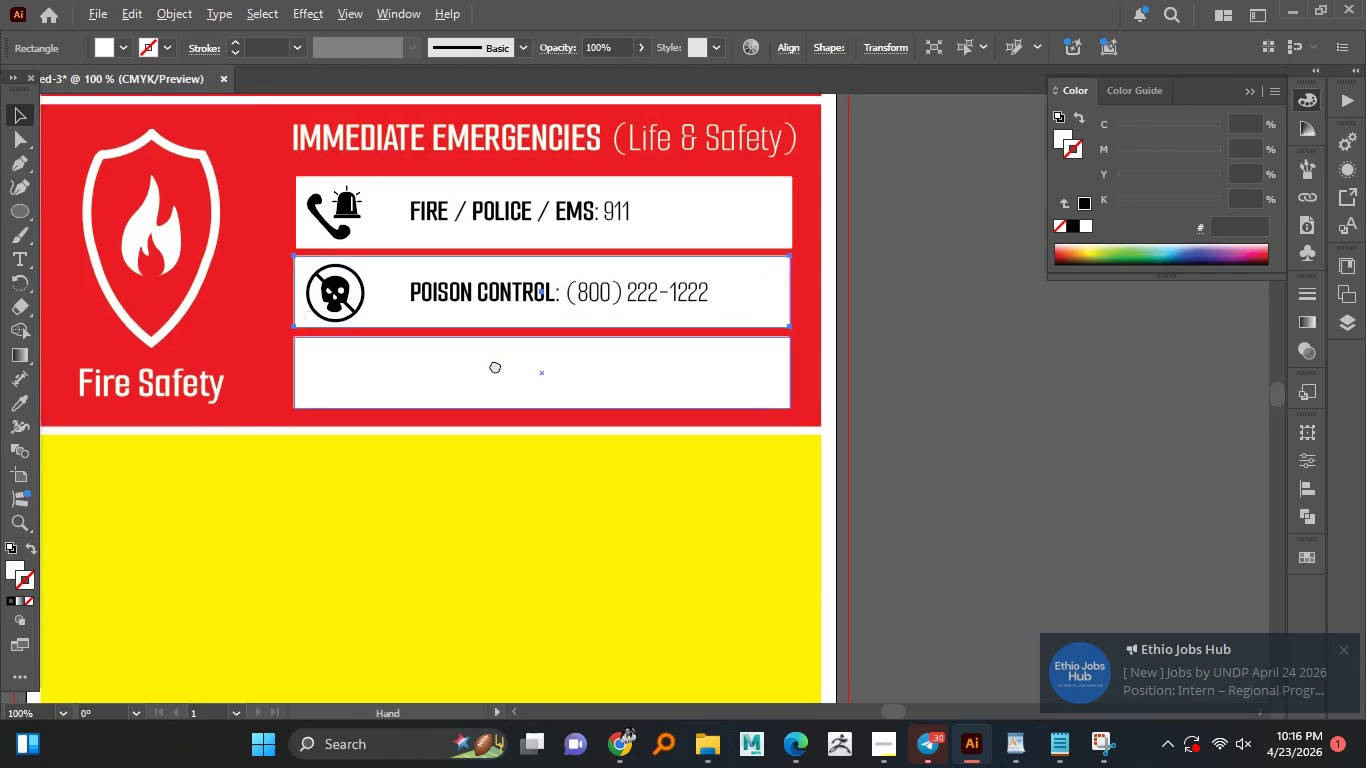 
hold_key(key=AltLeft, duration=0.39)
 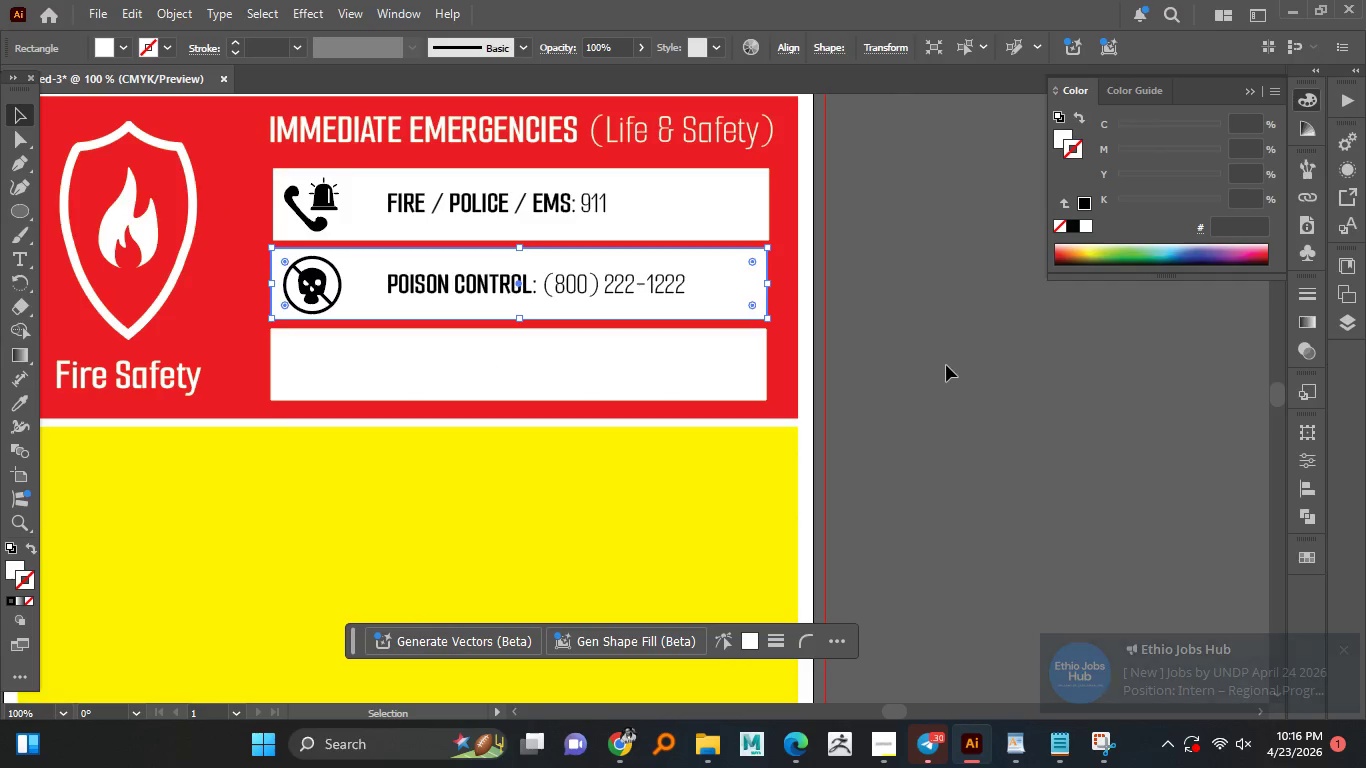 
left_click([946, 365])
 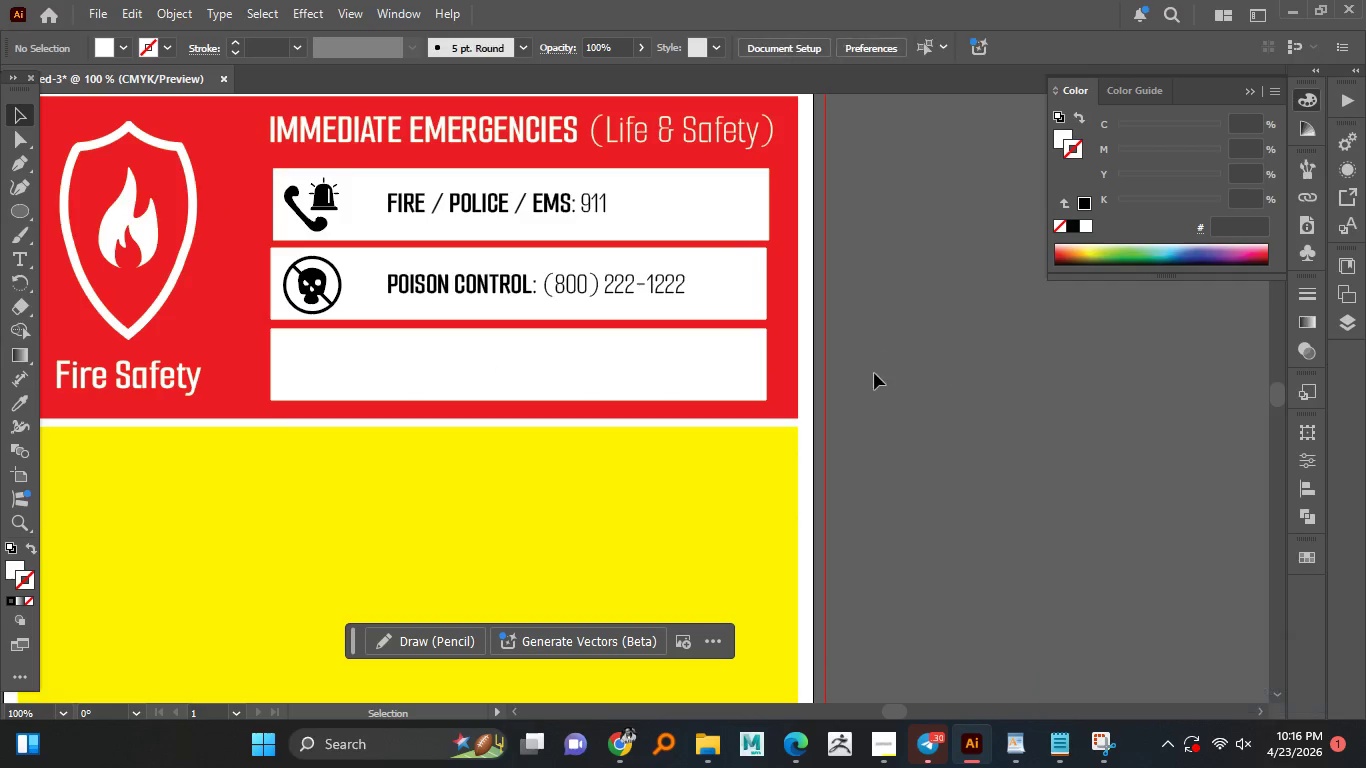 
hold_key(key=AltLeft, duration=0.77)
 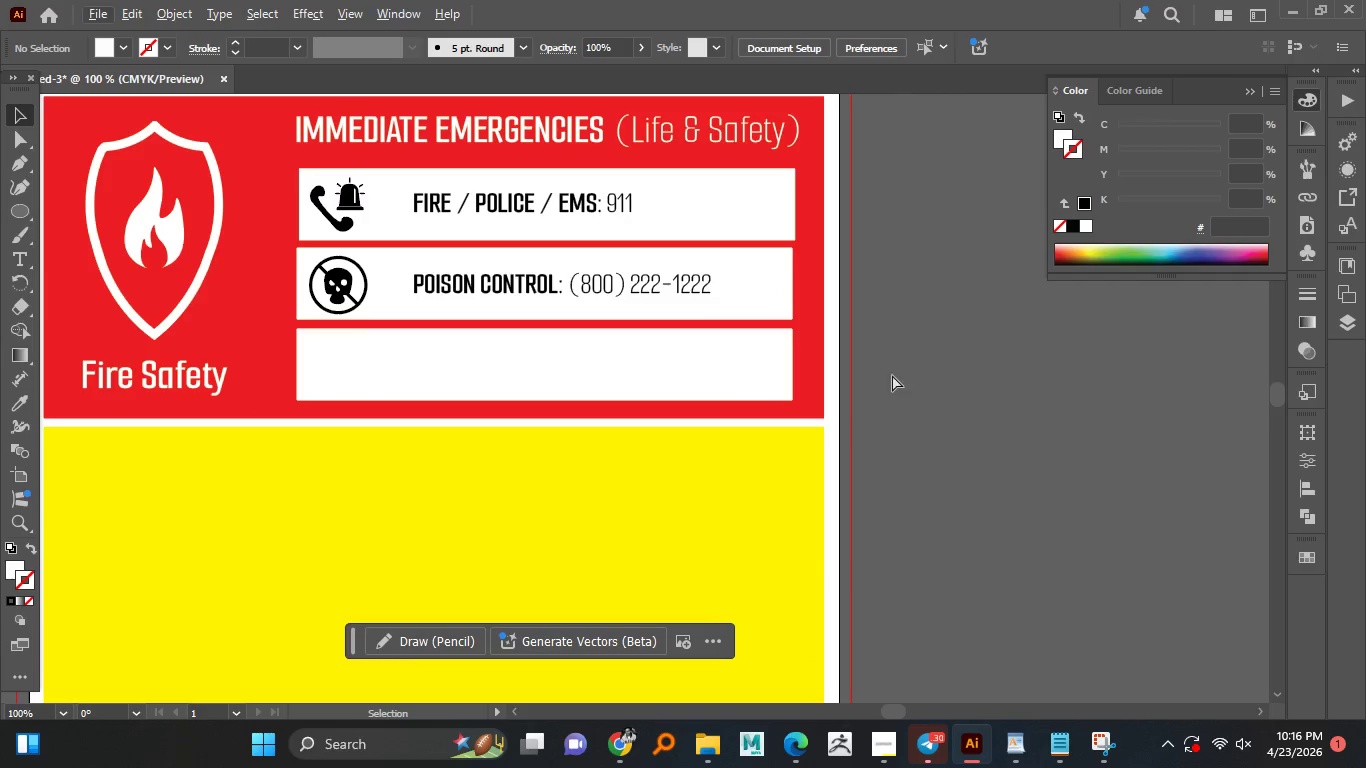 
key(Control+S)
 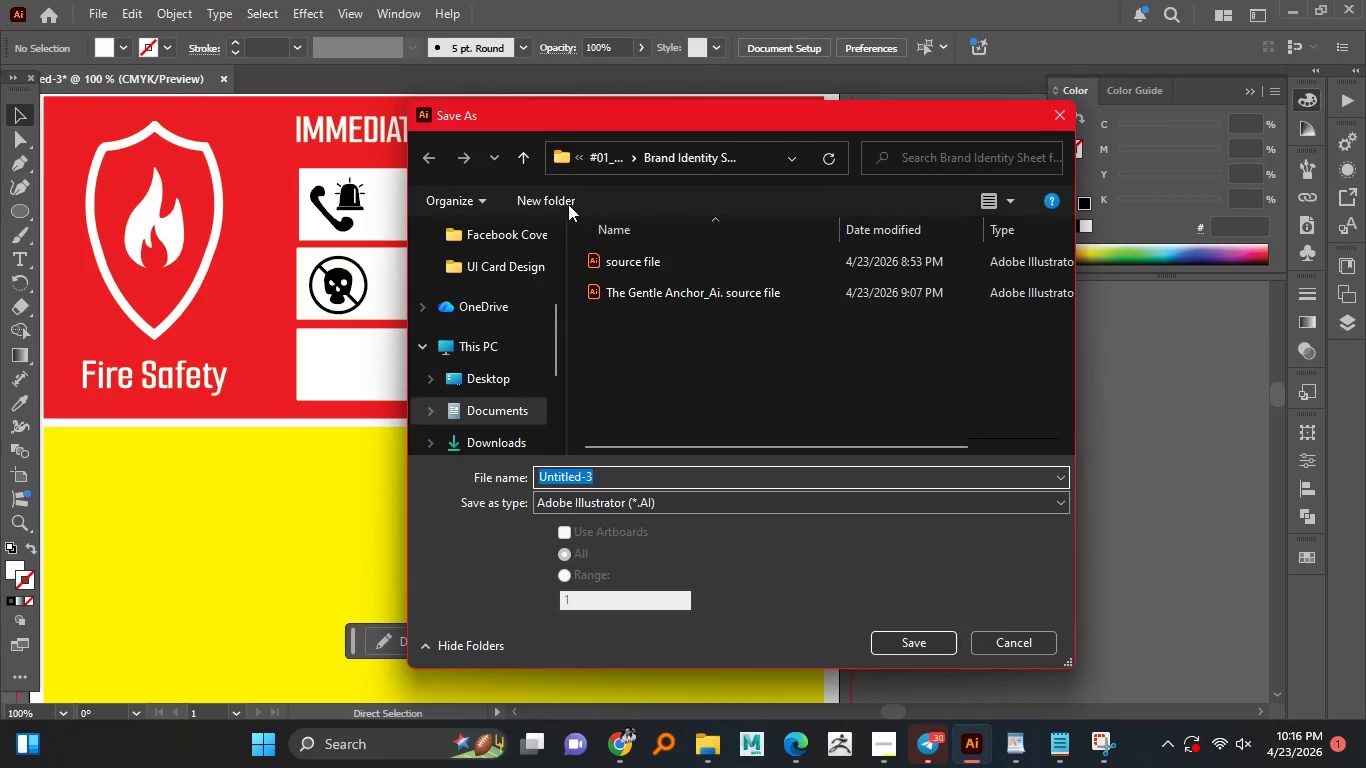 
left_click([523, 167])
 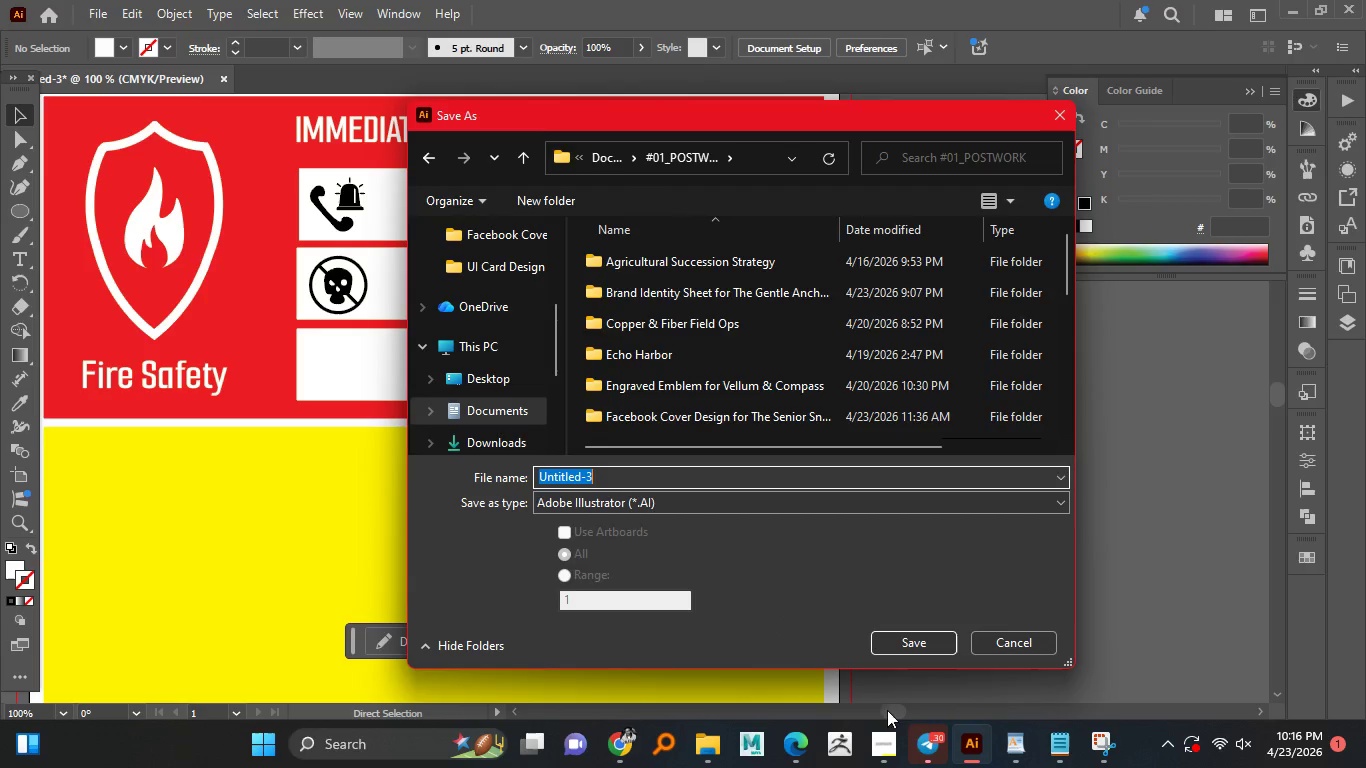 
left_click([892, 738])